 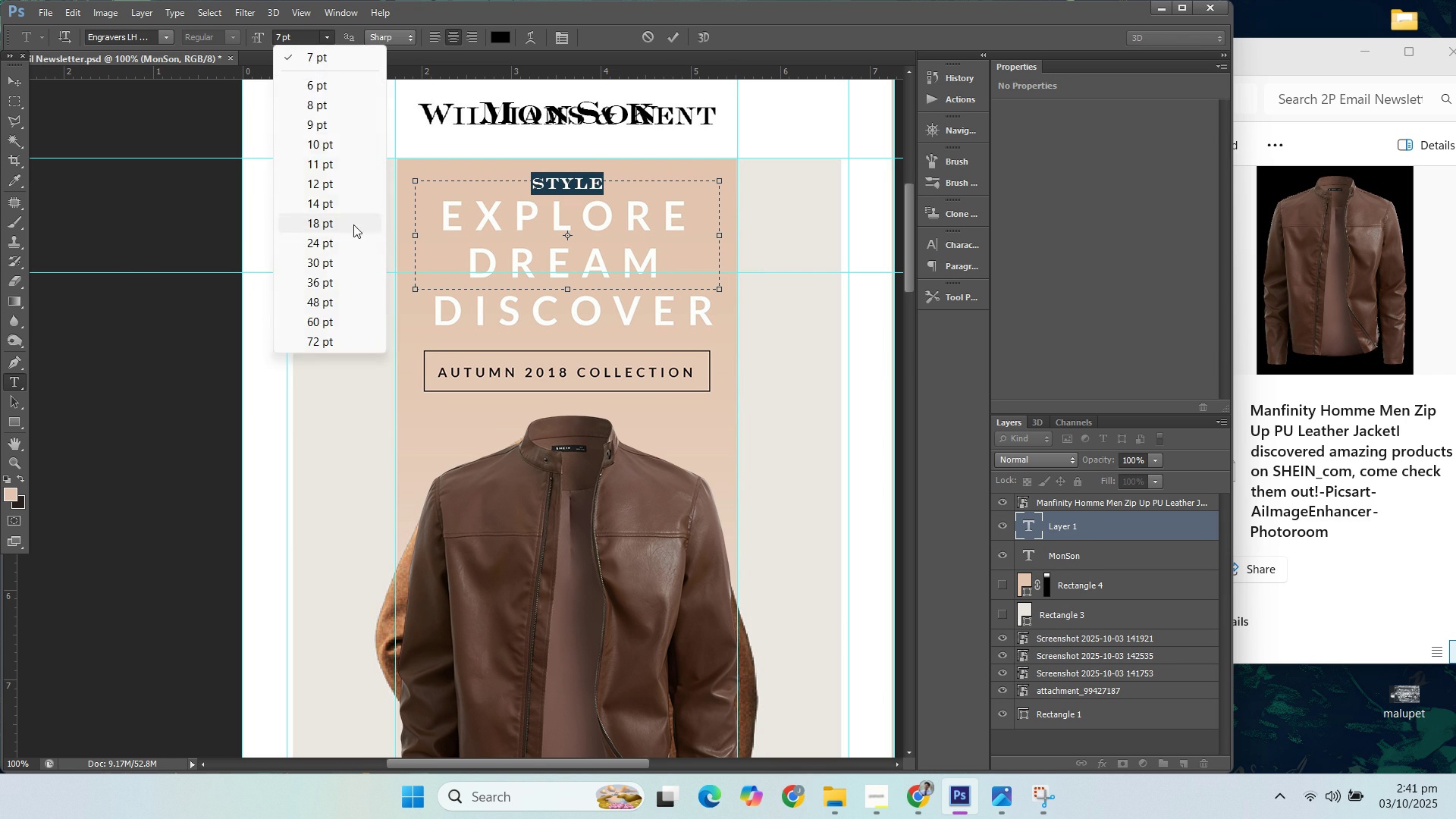 
left_click([333, 250])
 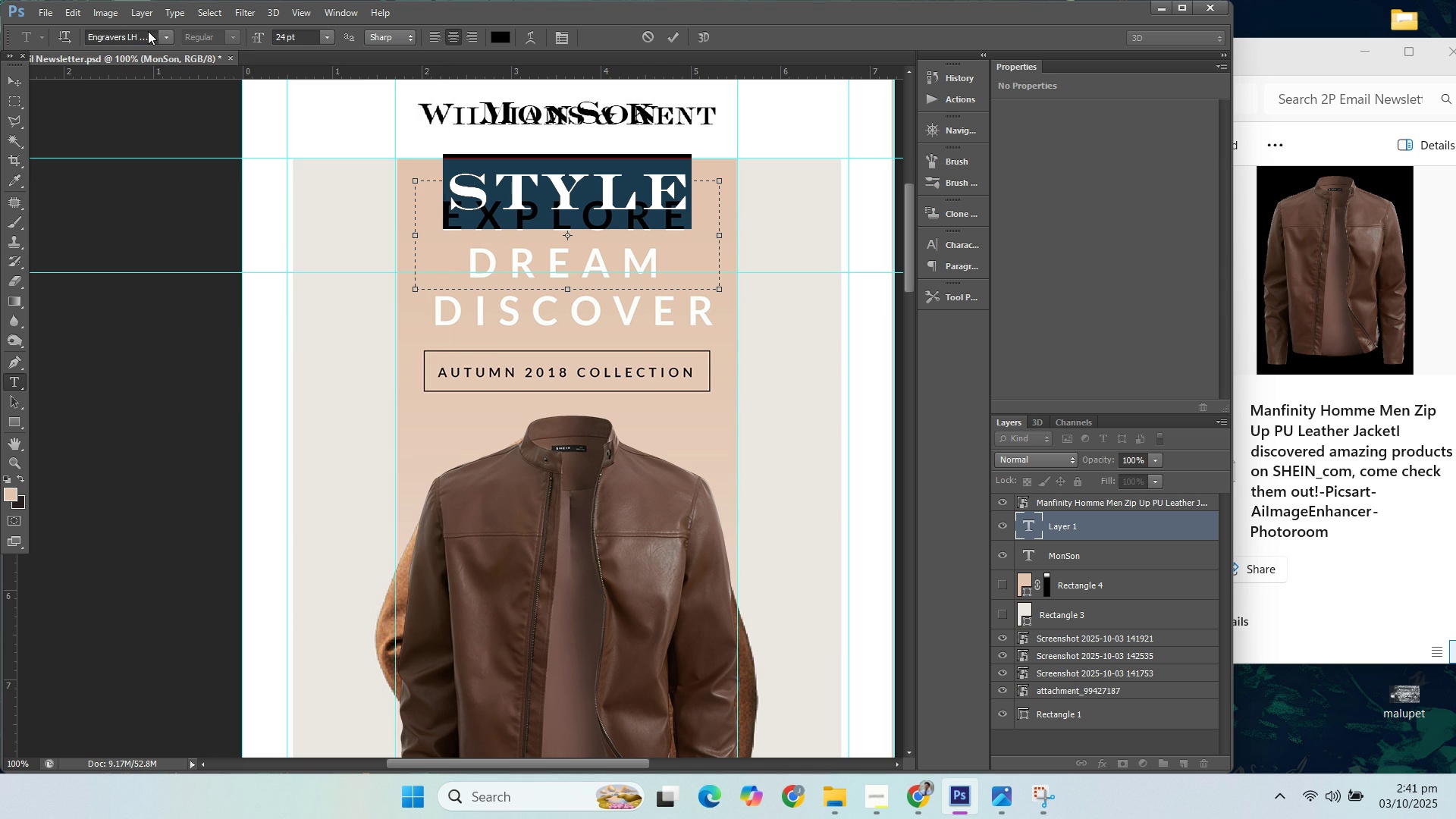 
left_click([147, 31])
 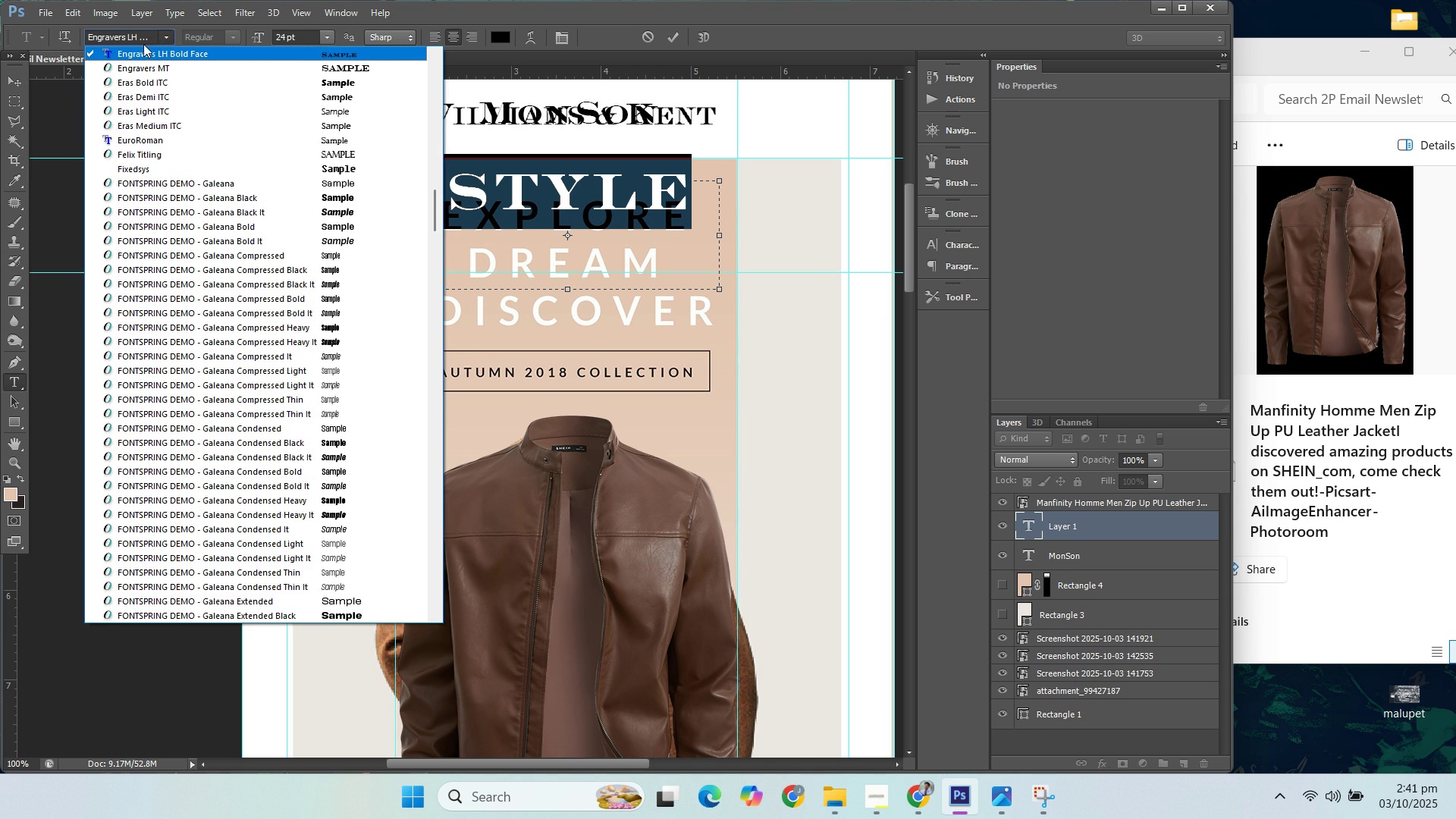 
scroll: coordinate [232, 444], scroll_direction: down, amount: 16.0
 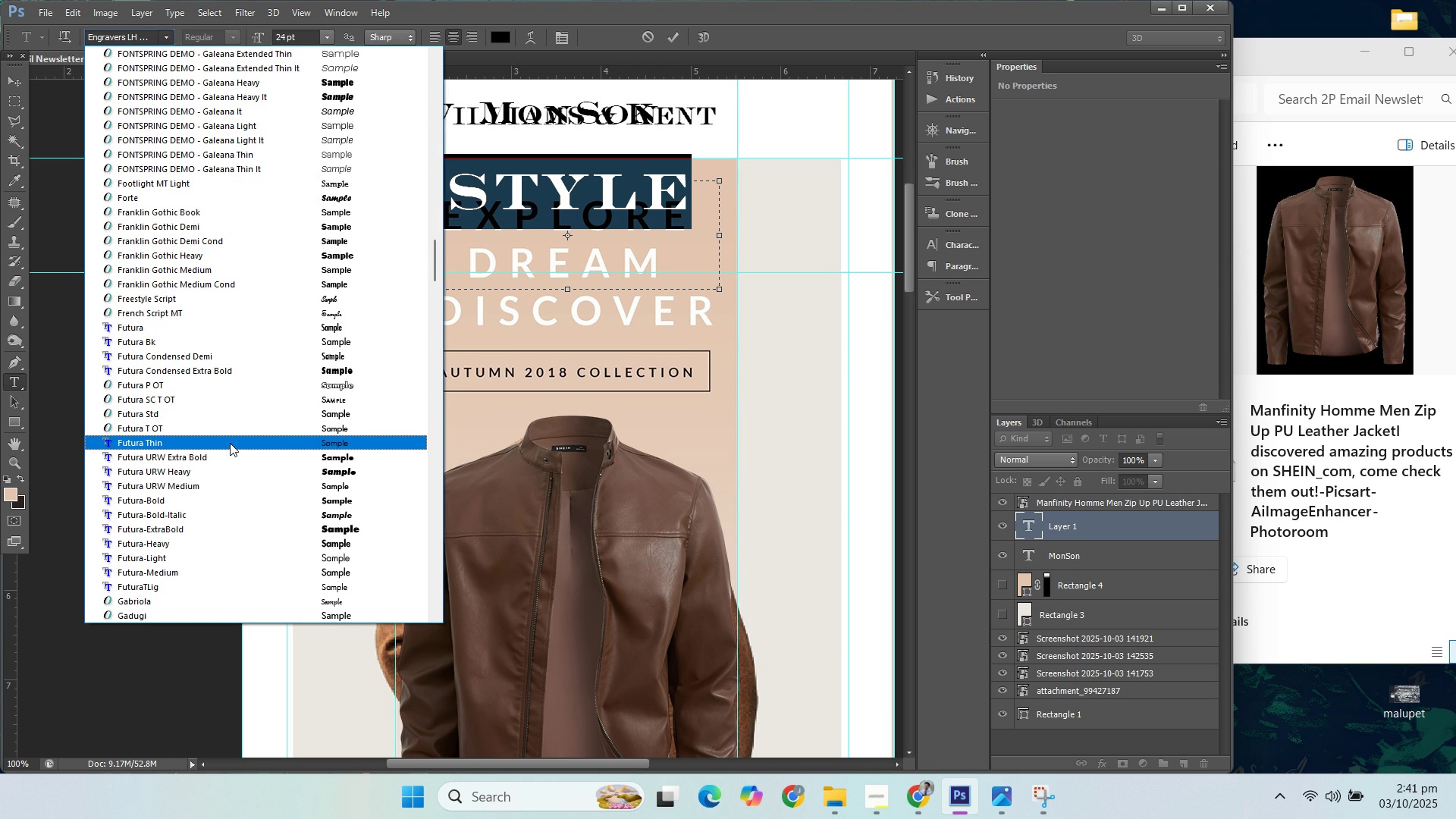 
wait(5.52)
 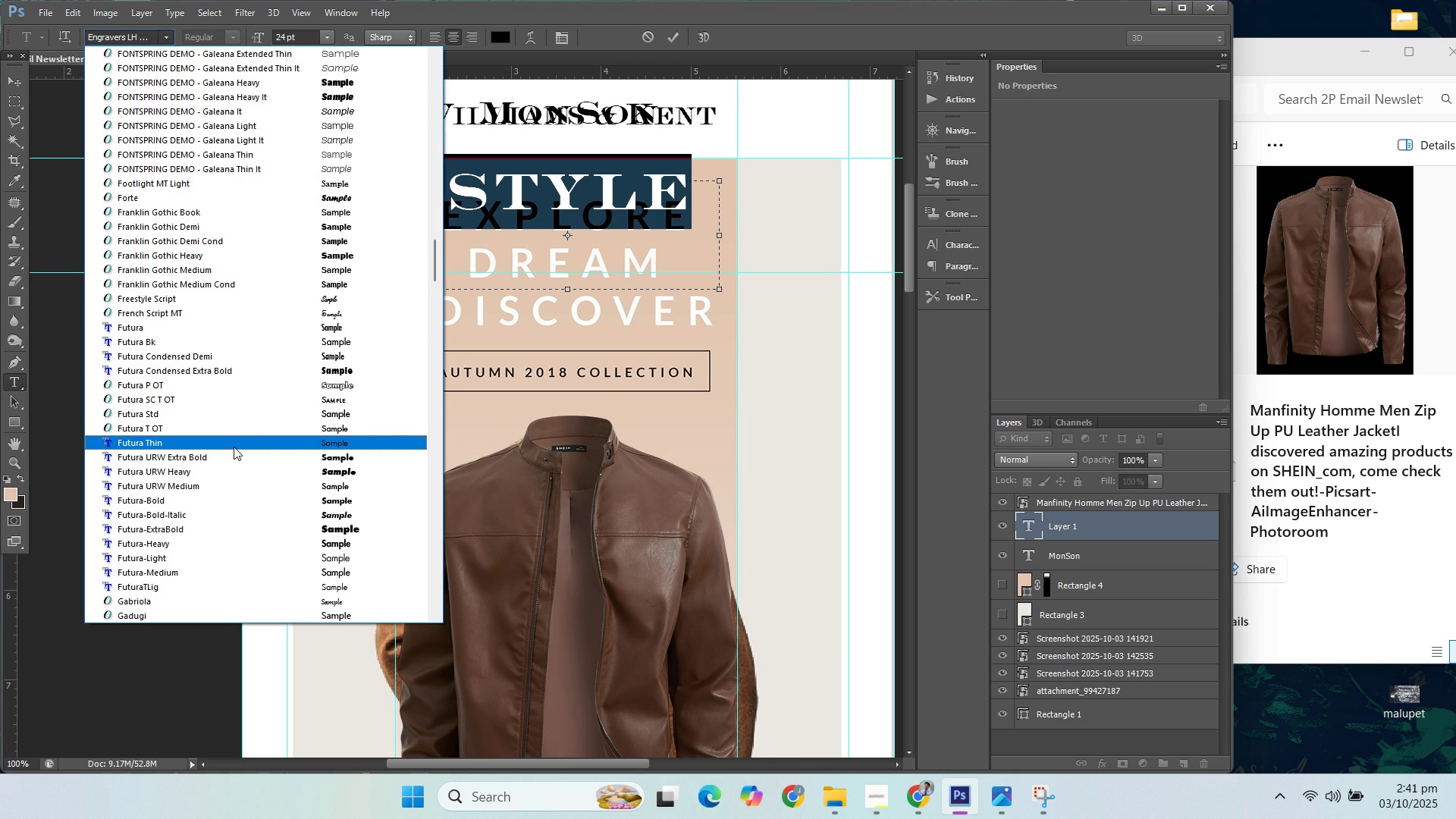 
left_click([254, 500])